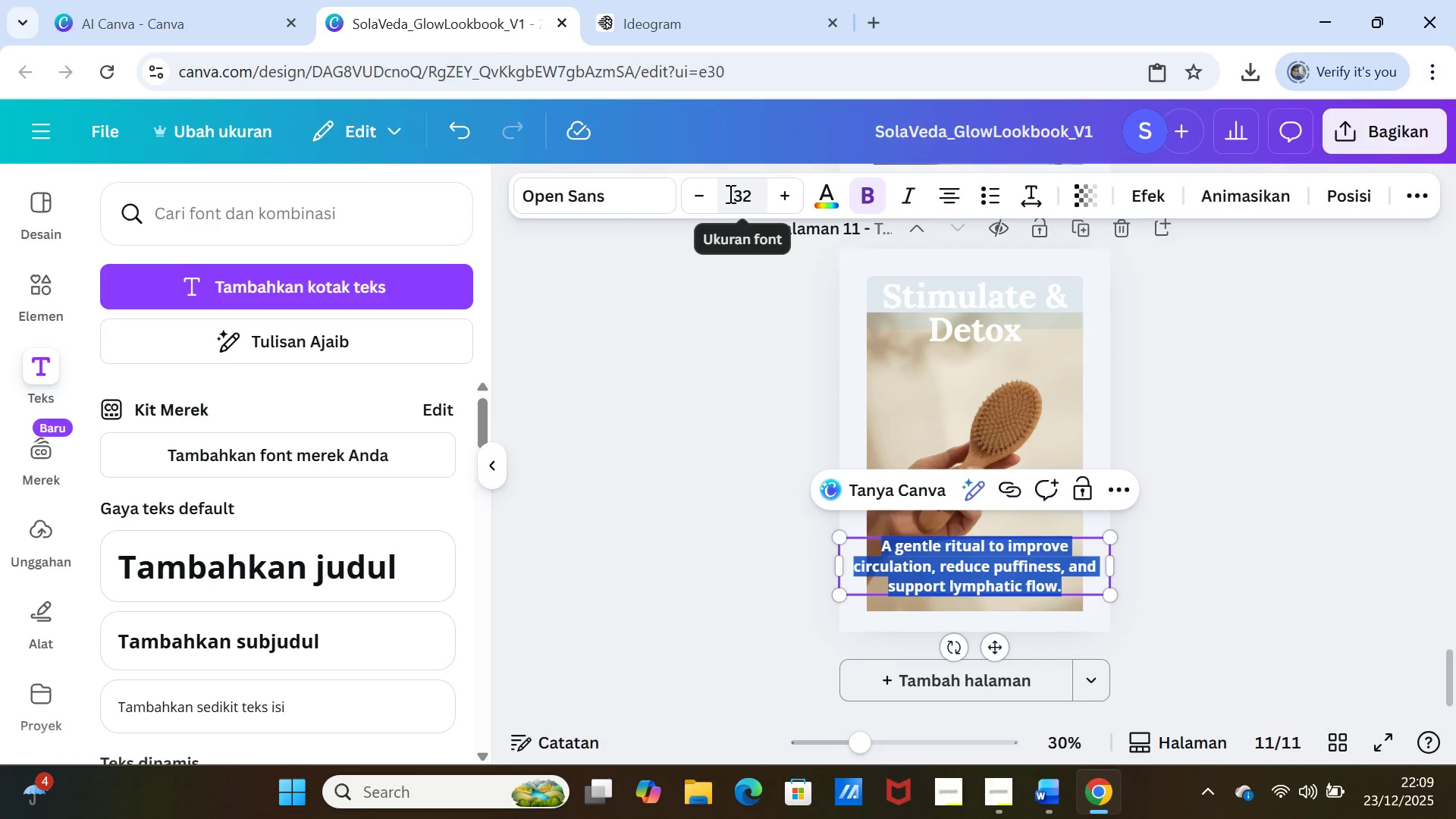 
left_click([645, 195])
 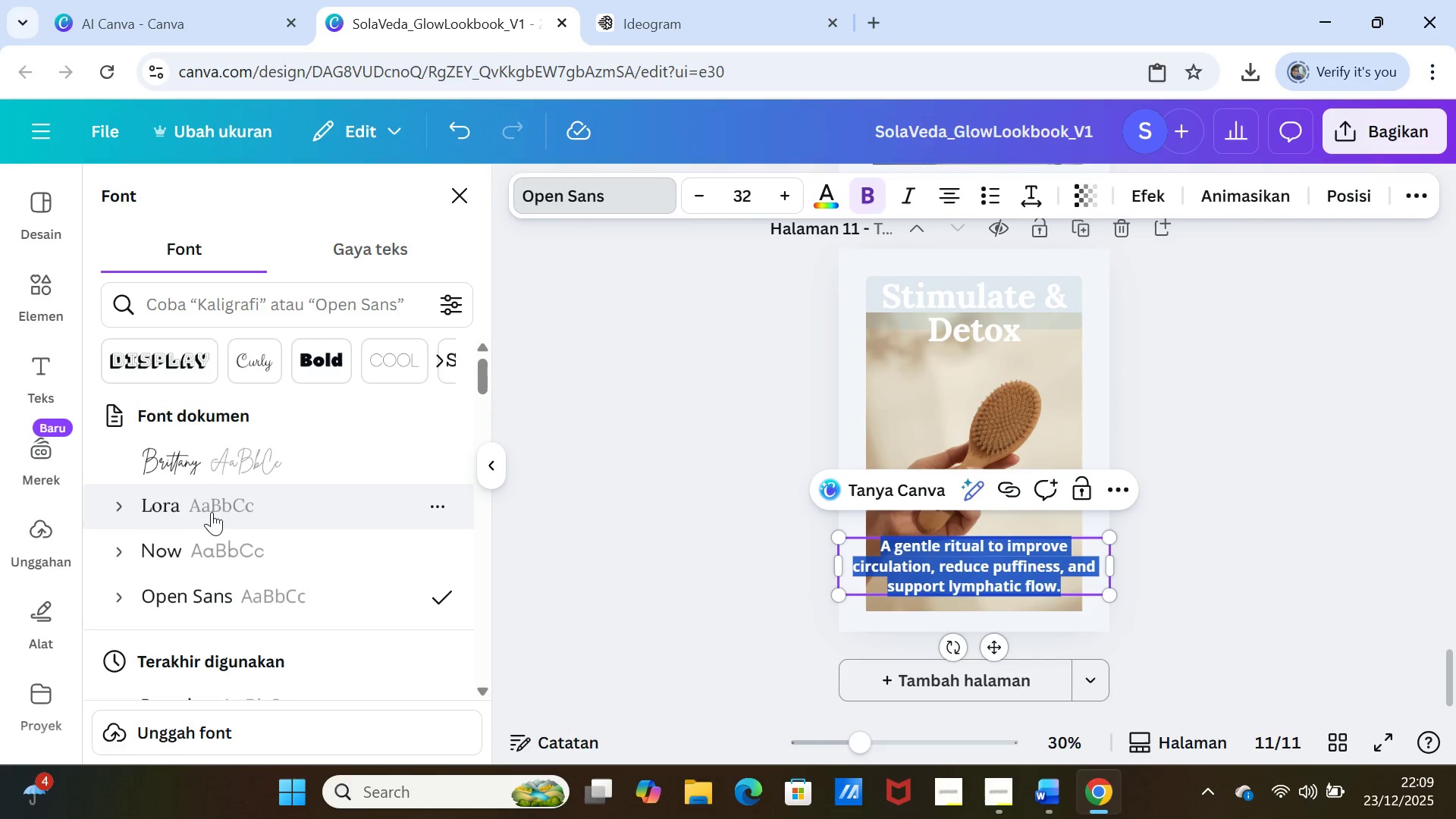 
left_click([187, 544])
 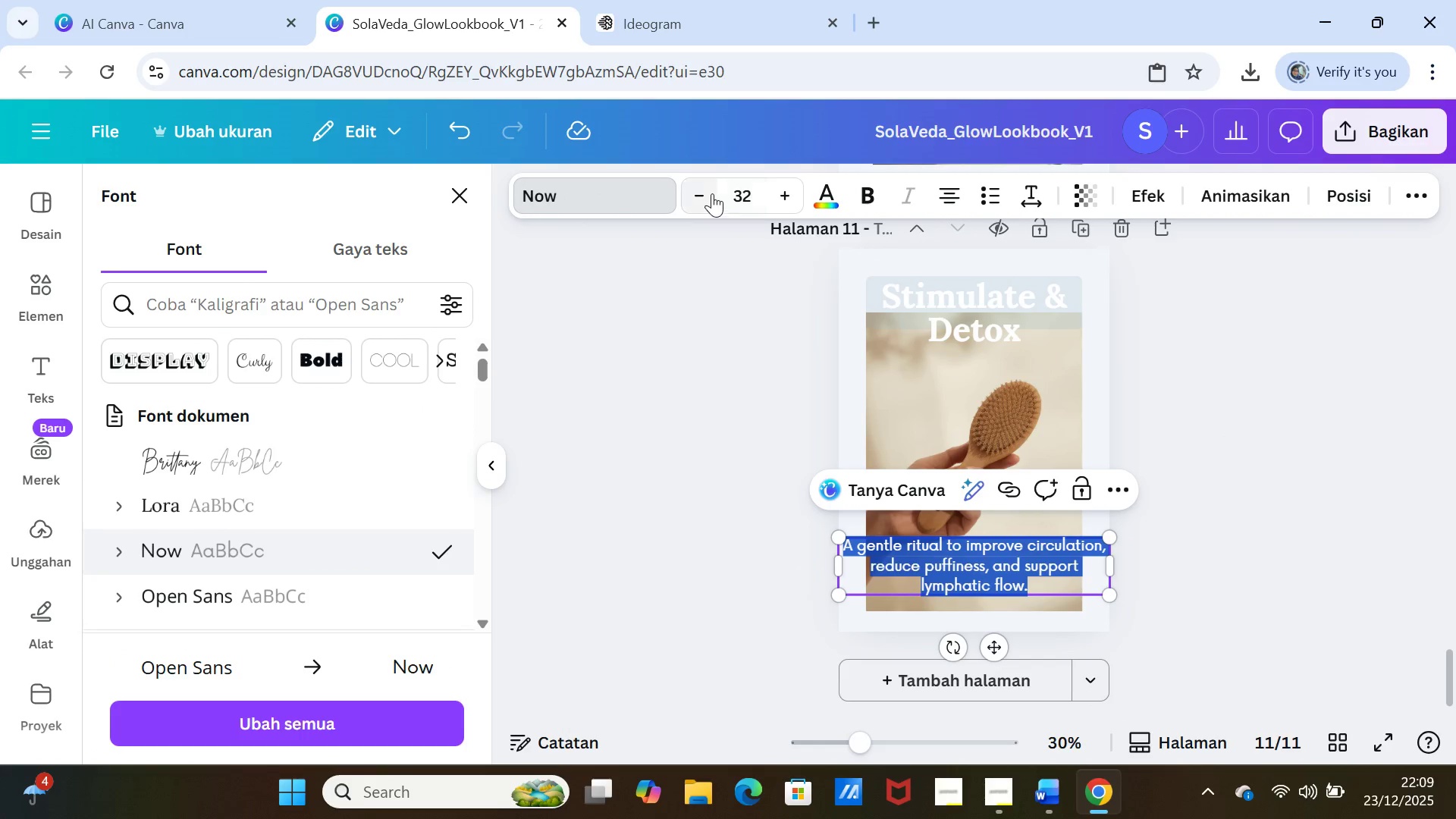 
double_click([712, 193])
 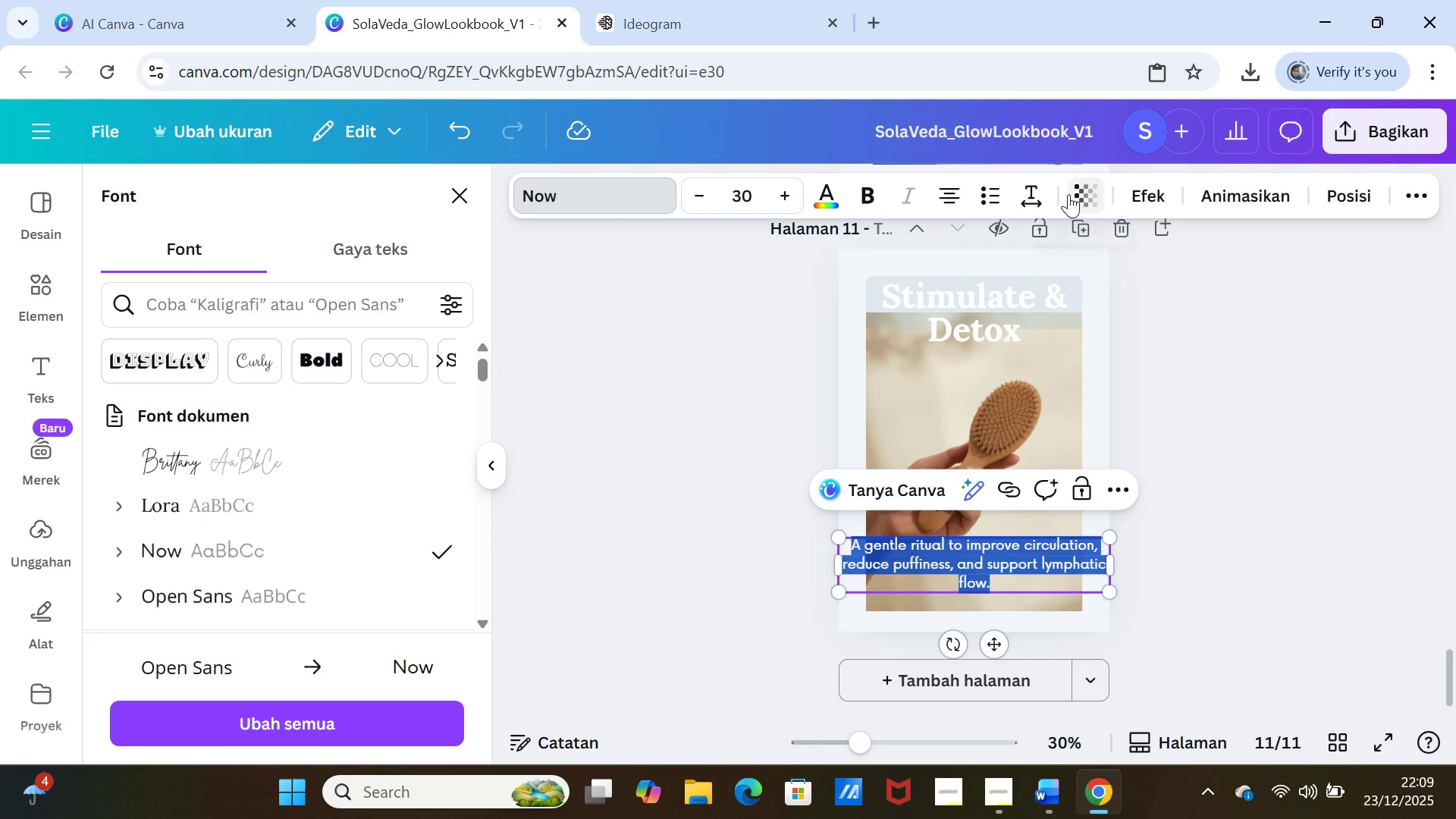 
left_click([1082, 188])
 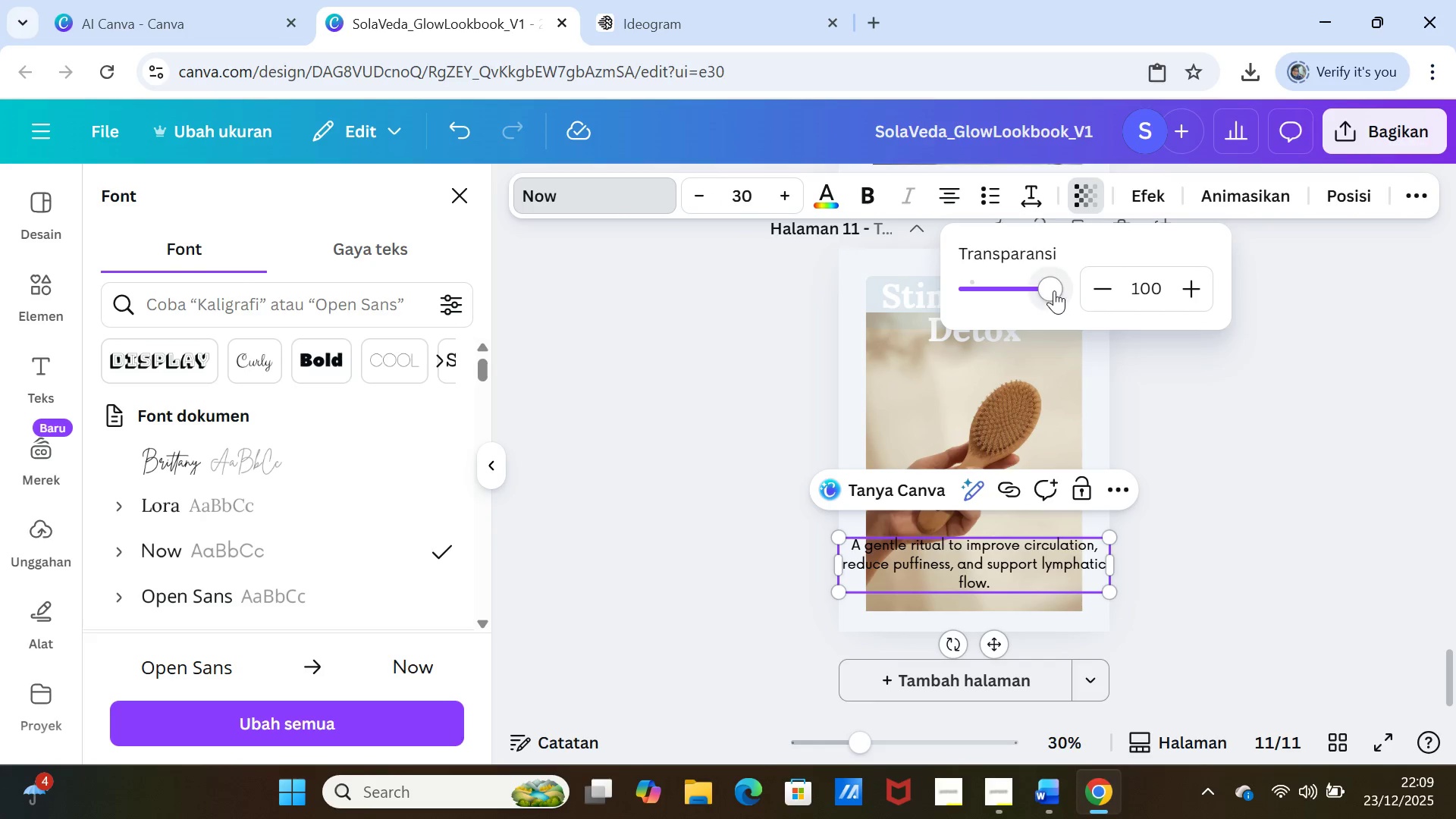 
left_click_drag(start_coordinate=[1054, 290], to_coordinate=[1009, 276])
 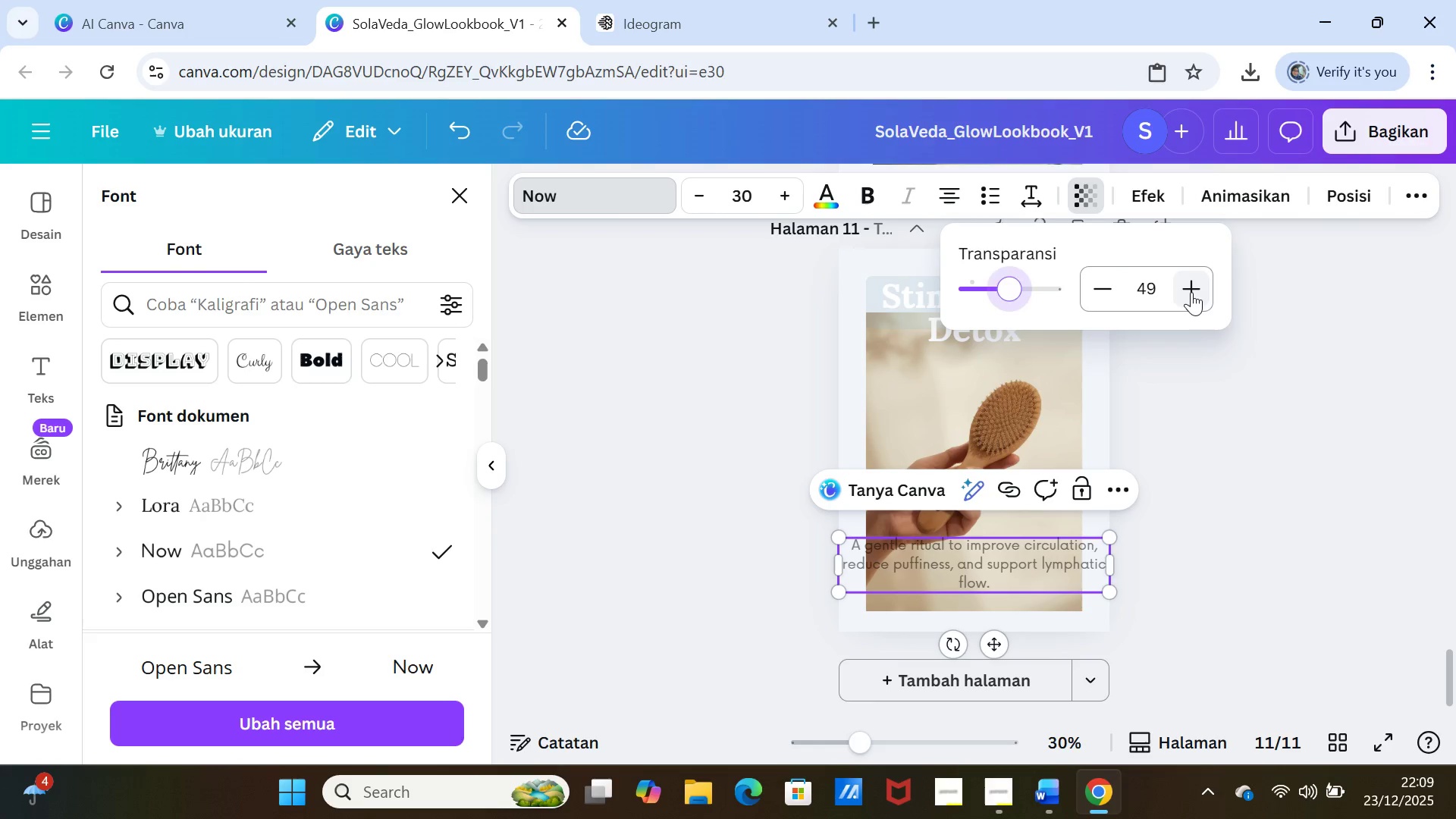 
left_click([1191, 292])
 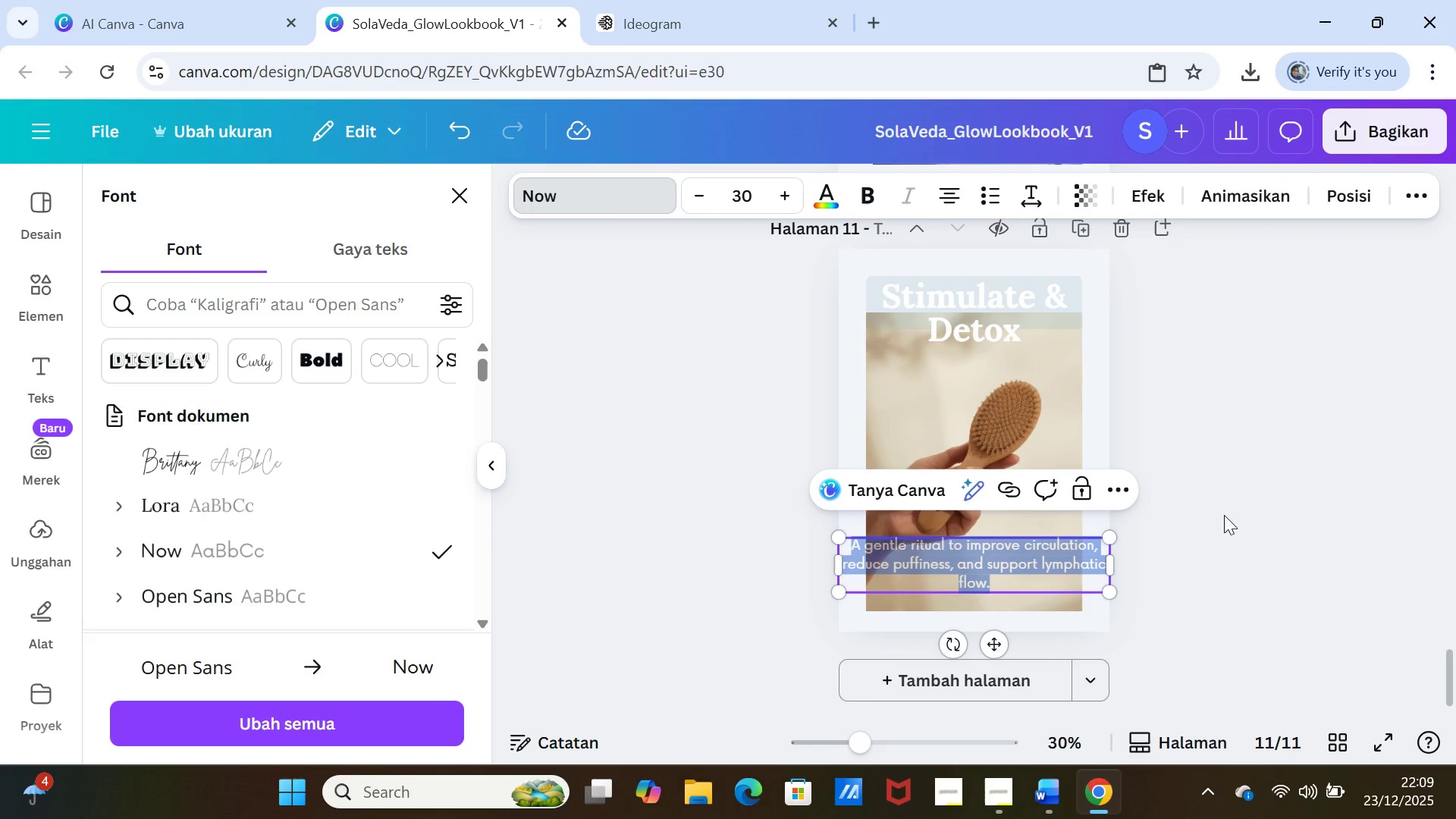 
left_click([1224, 589])
 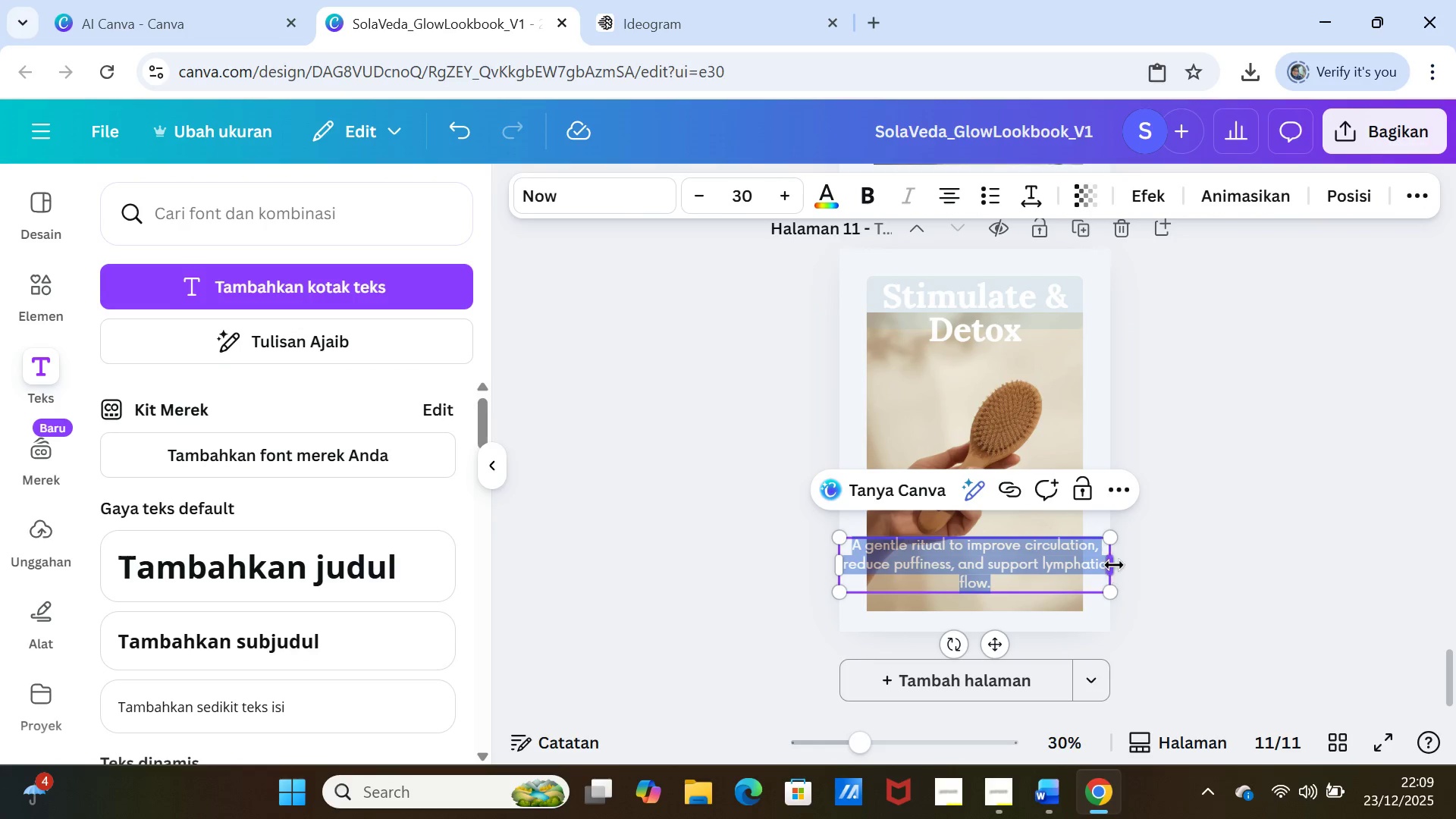 
left_click_drag(start_coordinate=[1114, 564], to_coordinate=[1089, 560])
 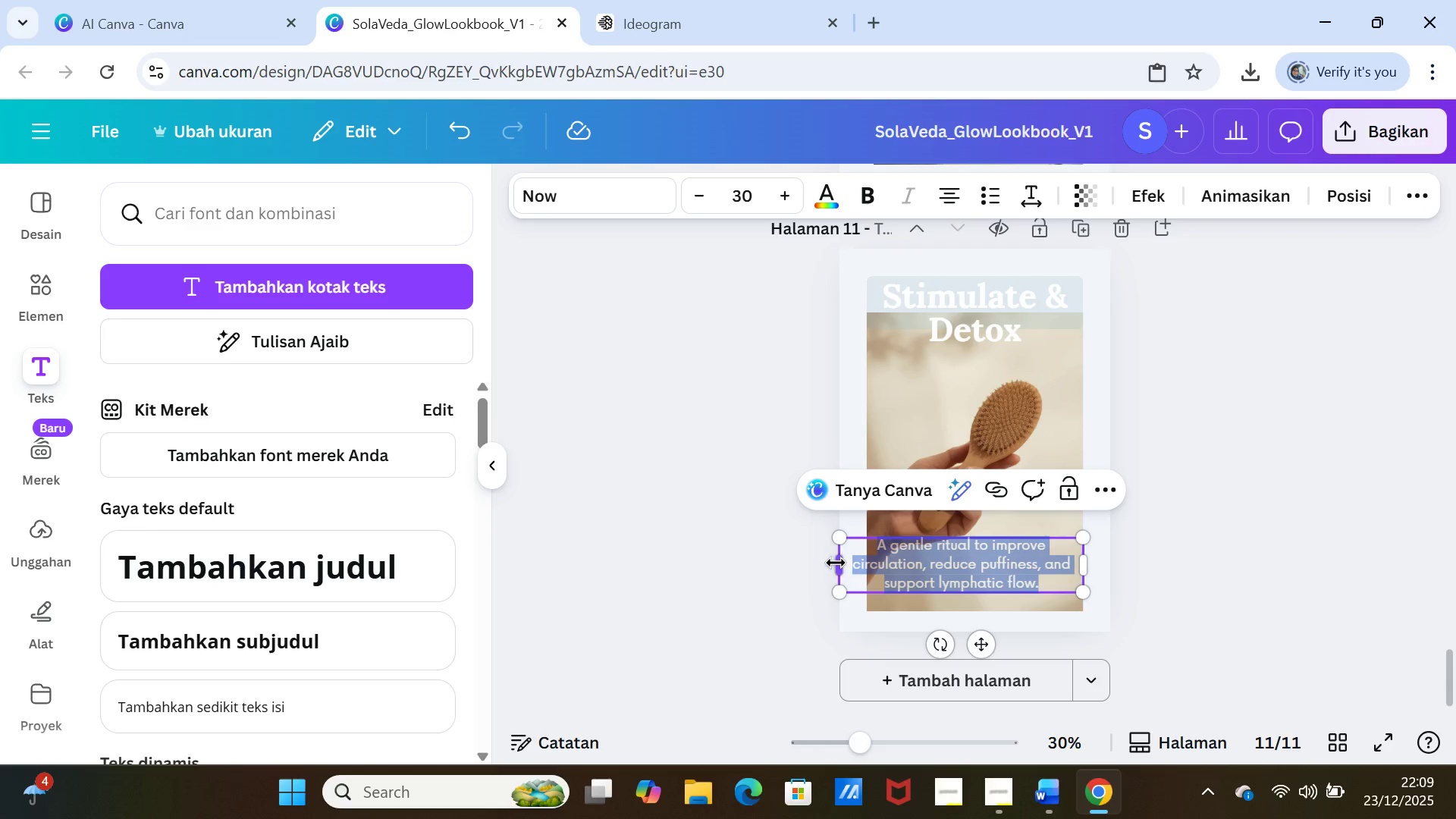 
left_click_drag(start_coordinate=[836, 563], to_coordinate=[858, 569])
 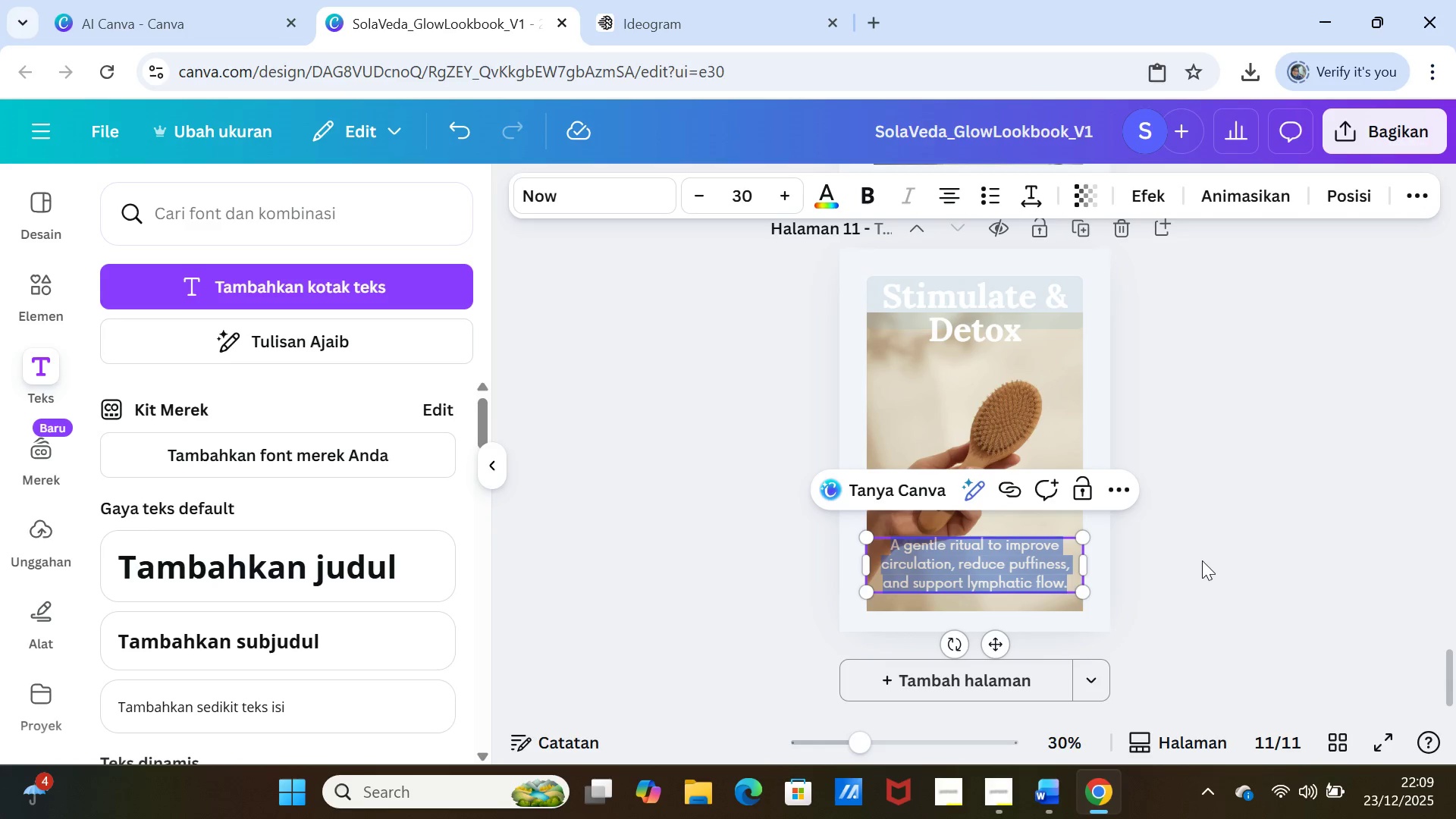 
left_click([1202, 560])
 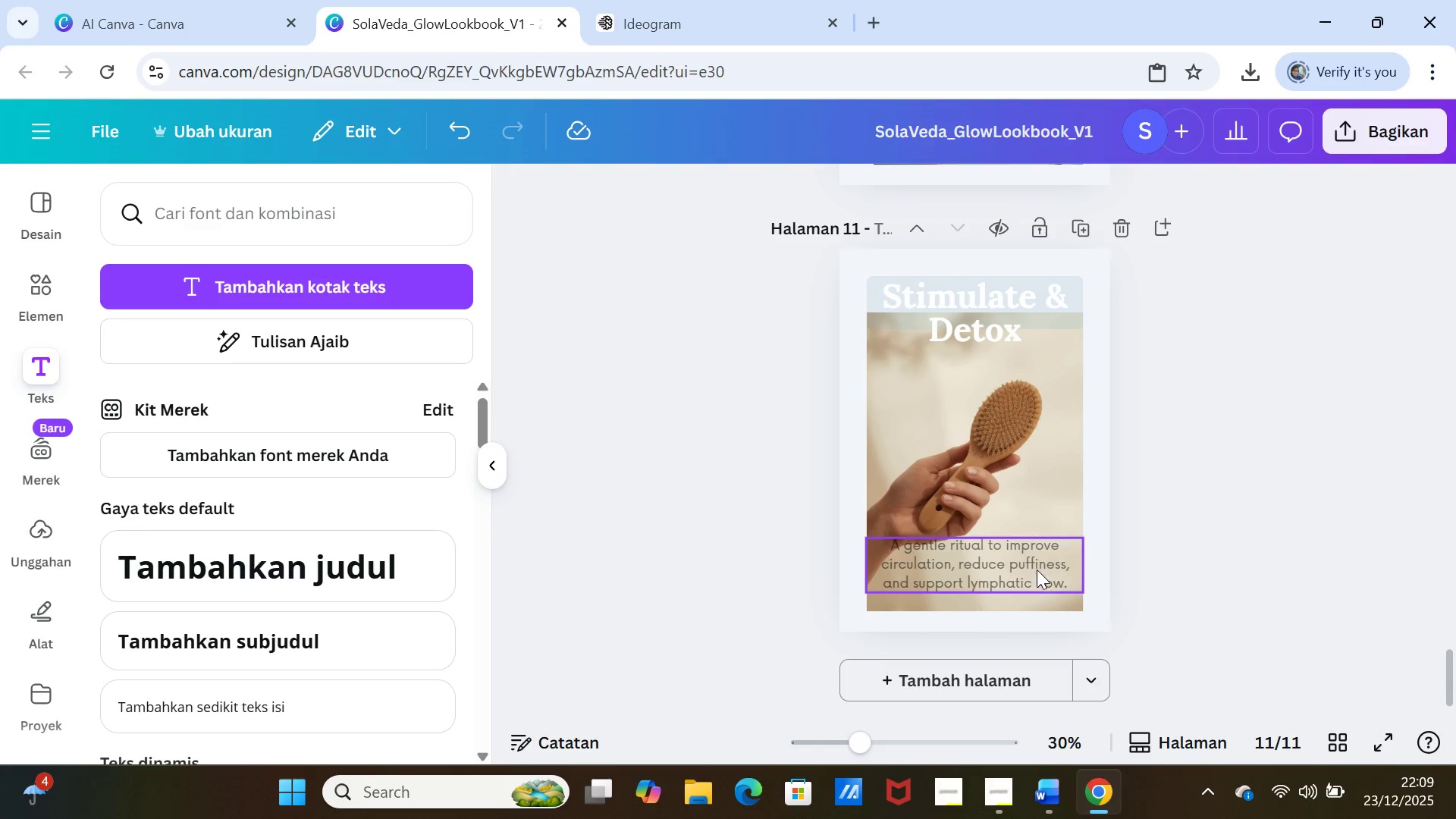 
left_click([1037, 568])
 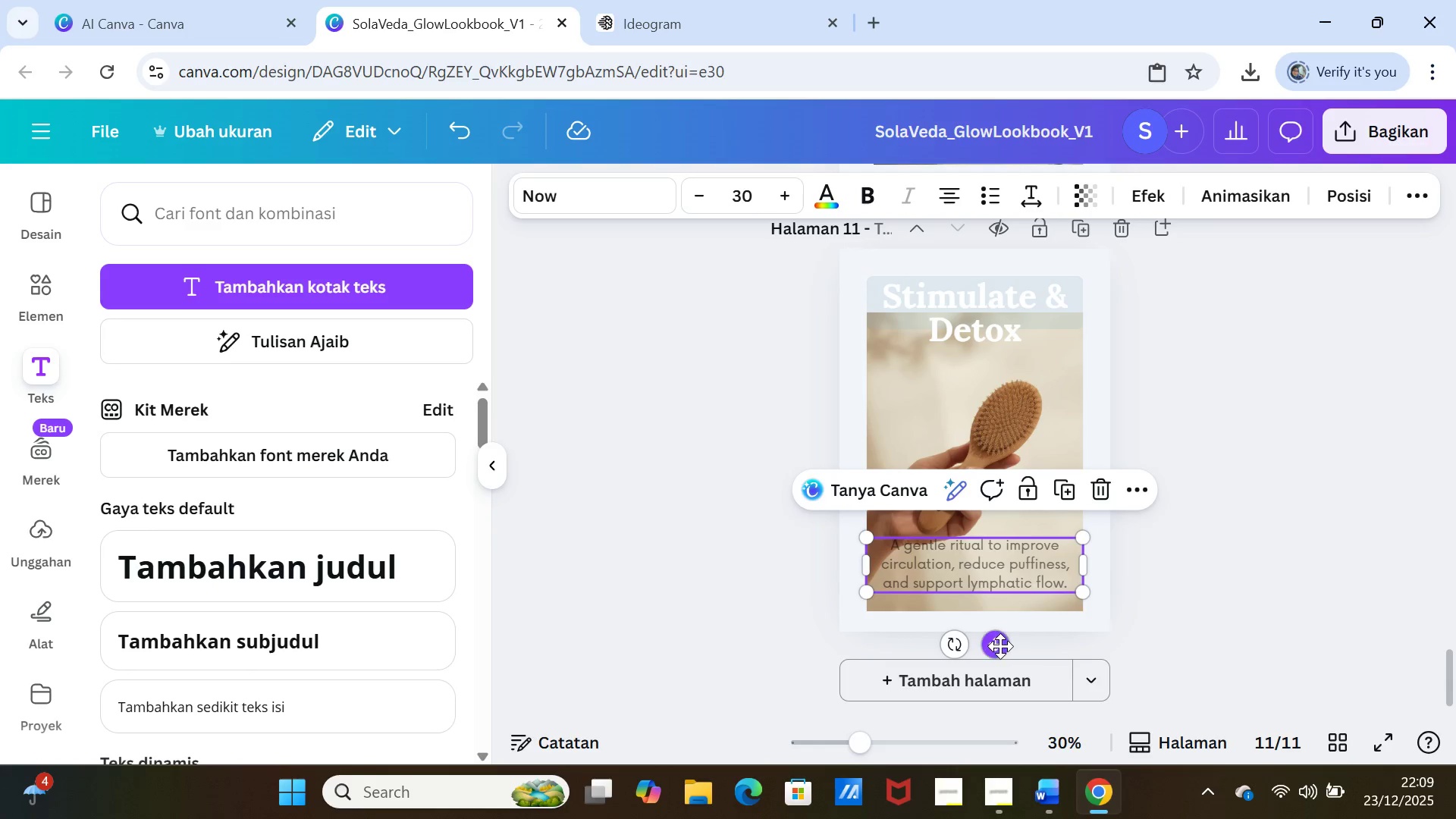 
left_click_drag(start_coordinate=[999, 646], to_coordinate=[997, 661])
 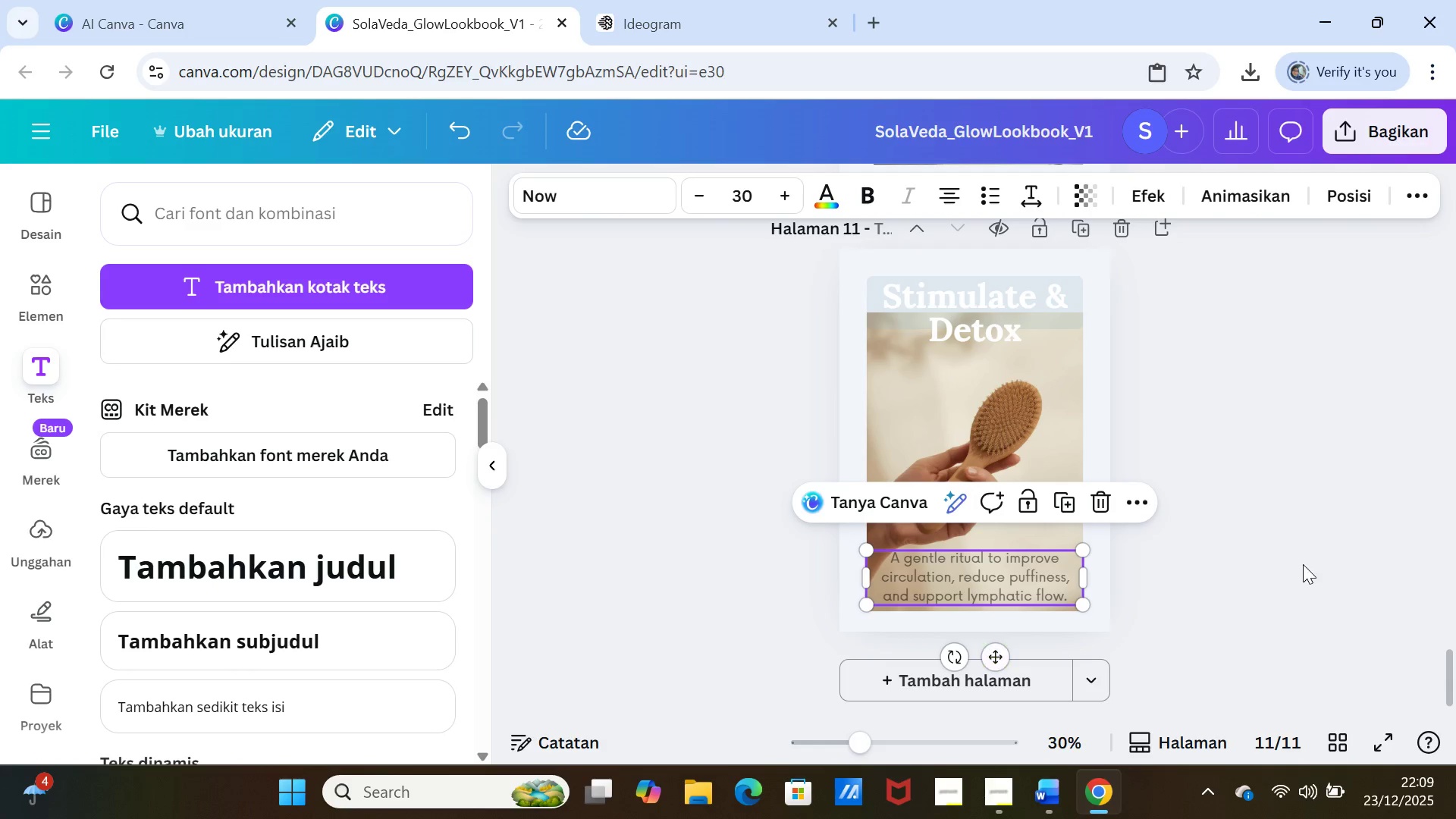 
left_click([1303, 564])
 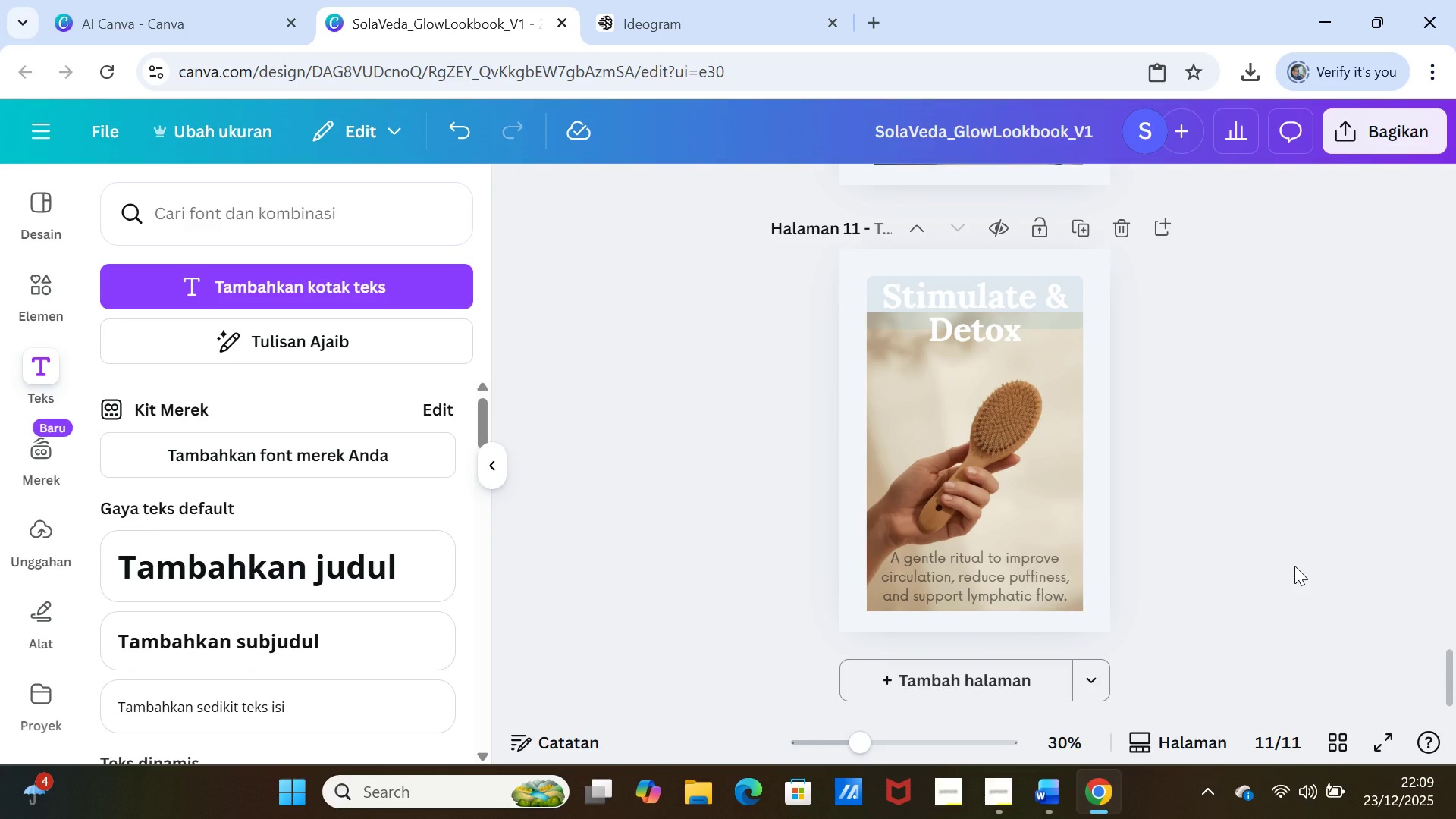 
wait(6.83)
 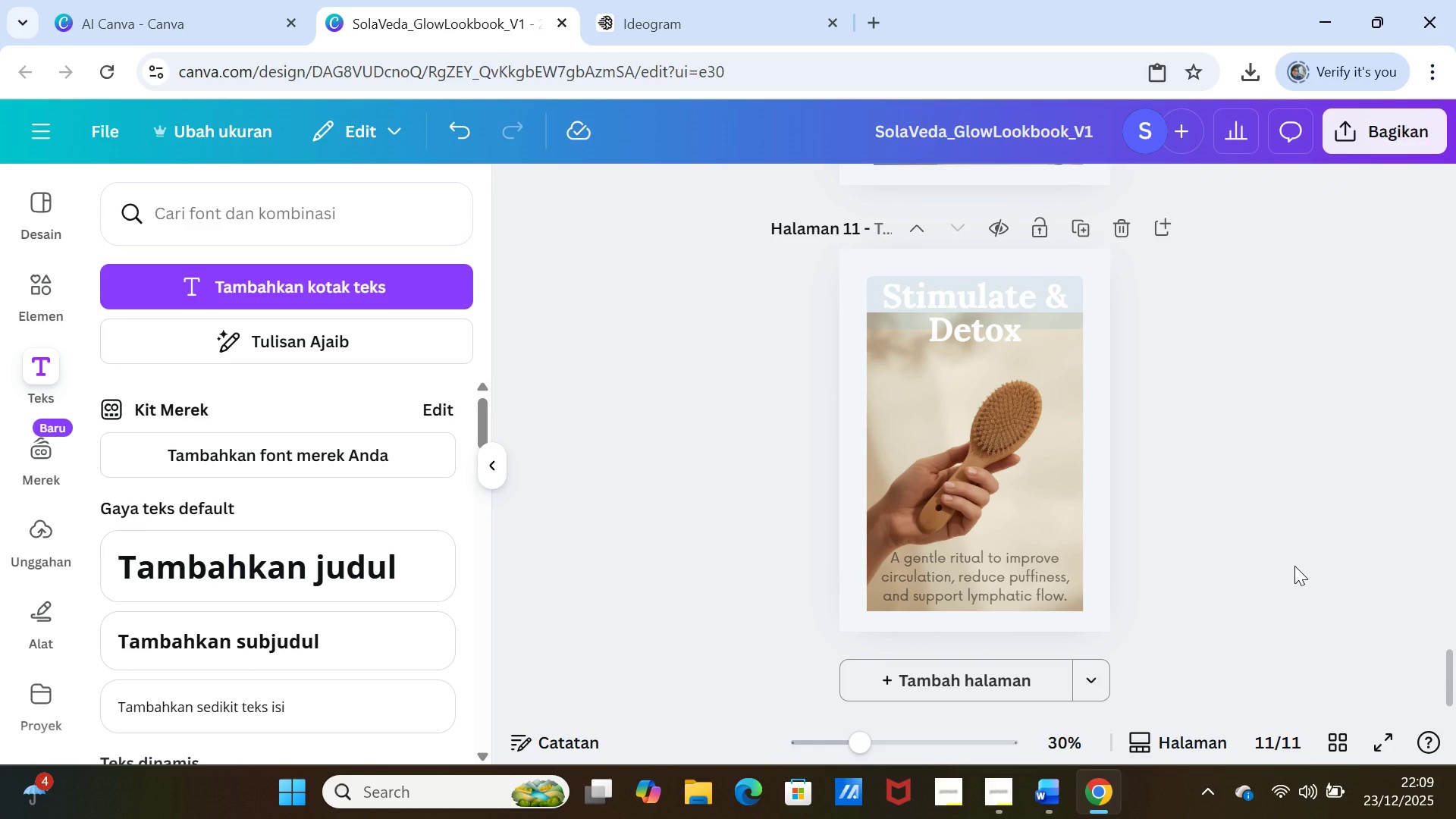 
left_click([1083, 227])
 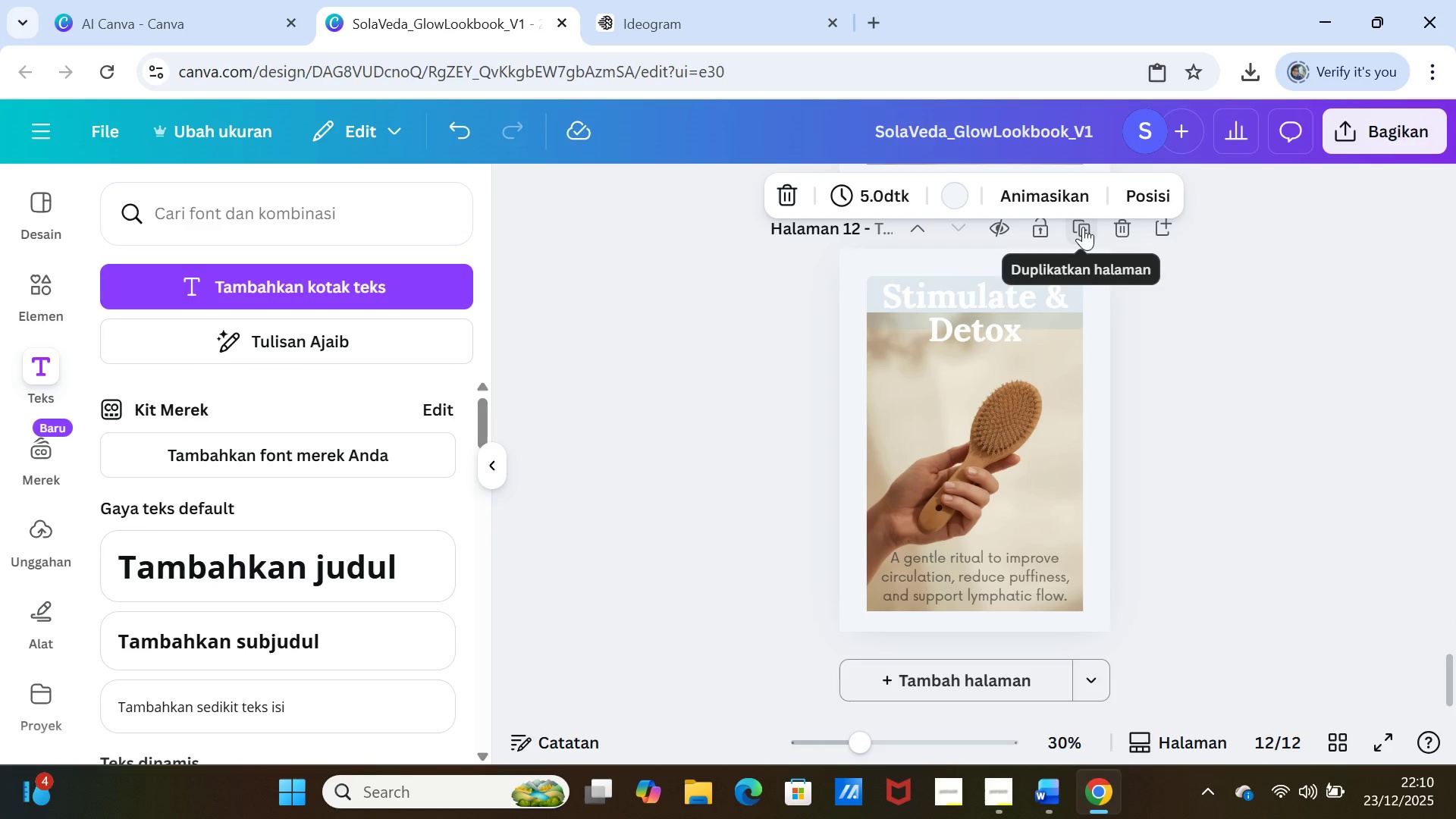 
wait(11.95)
 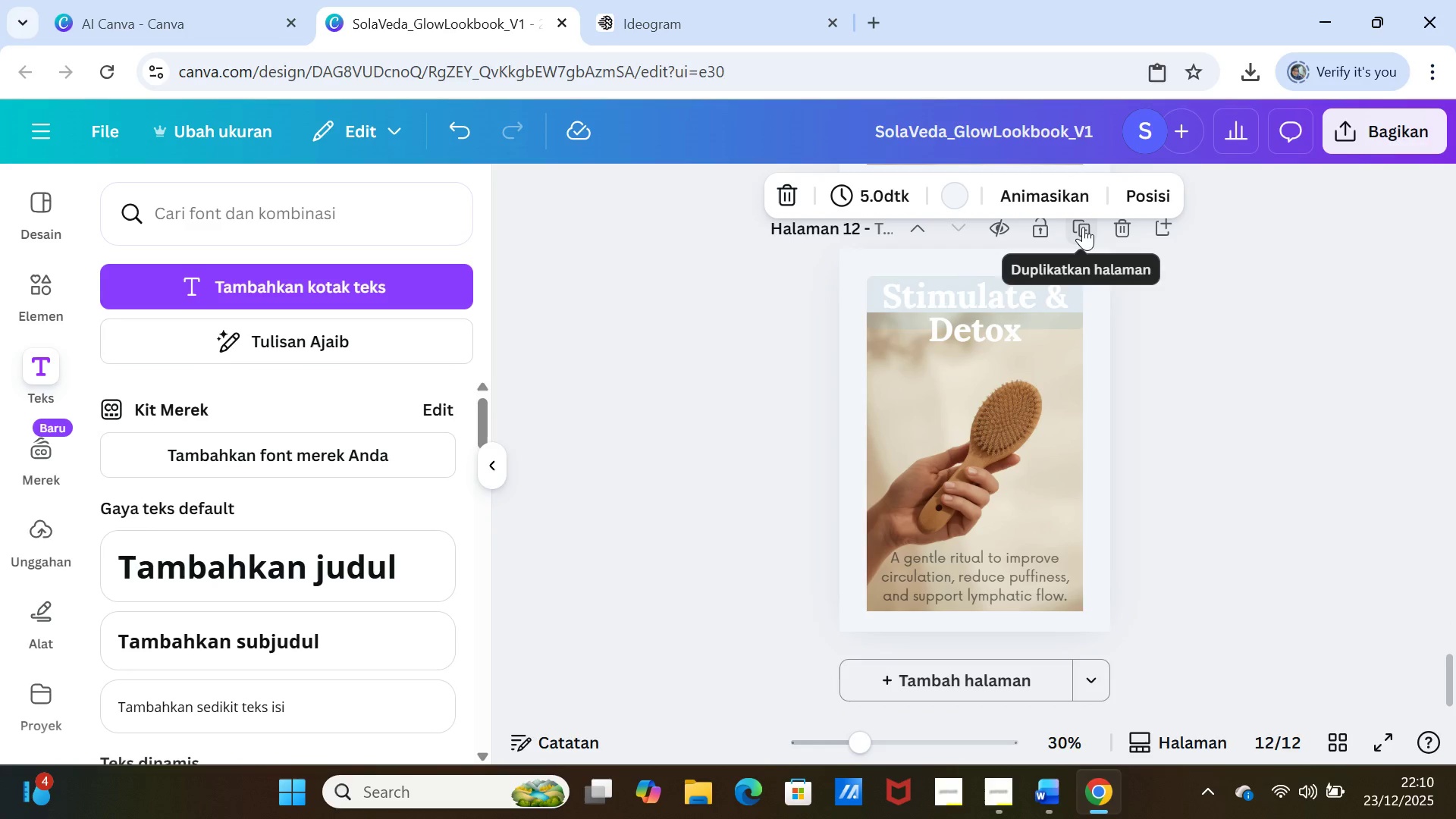 
left_click([1014, 795])